 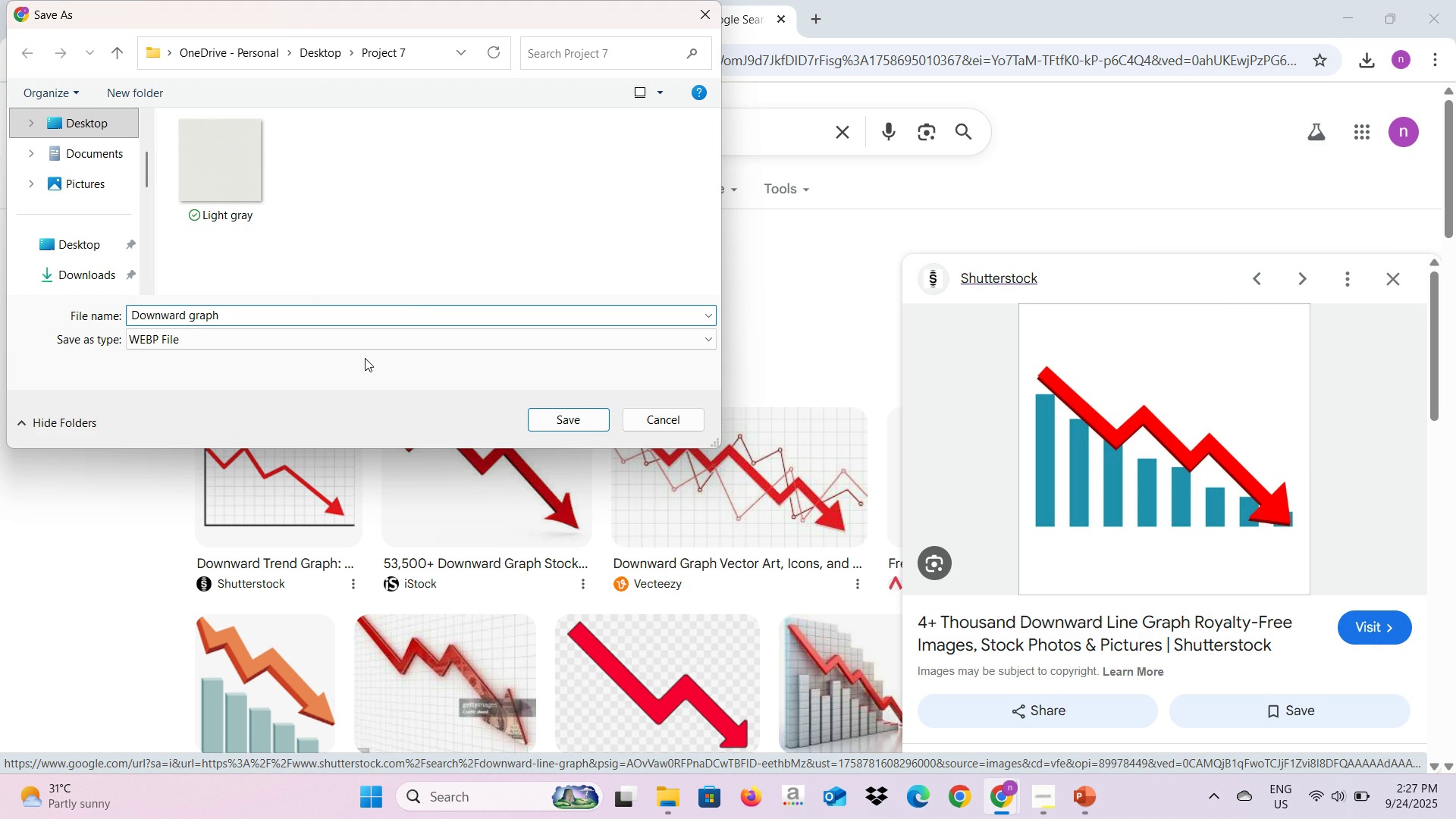 
scroll: coordinate [74, 236], scroll_direction: down, amount: 3.0
 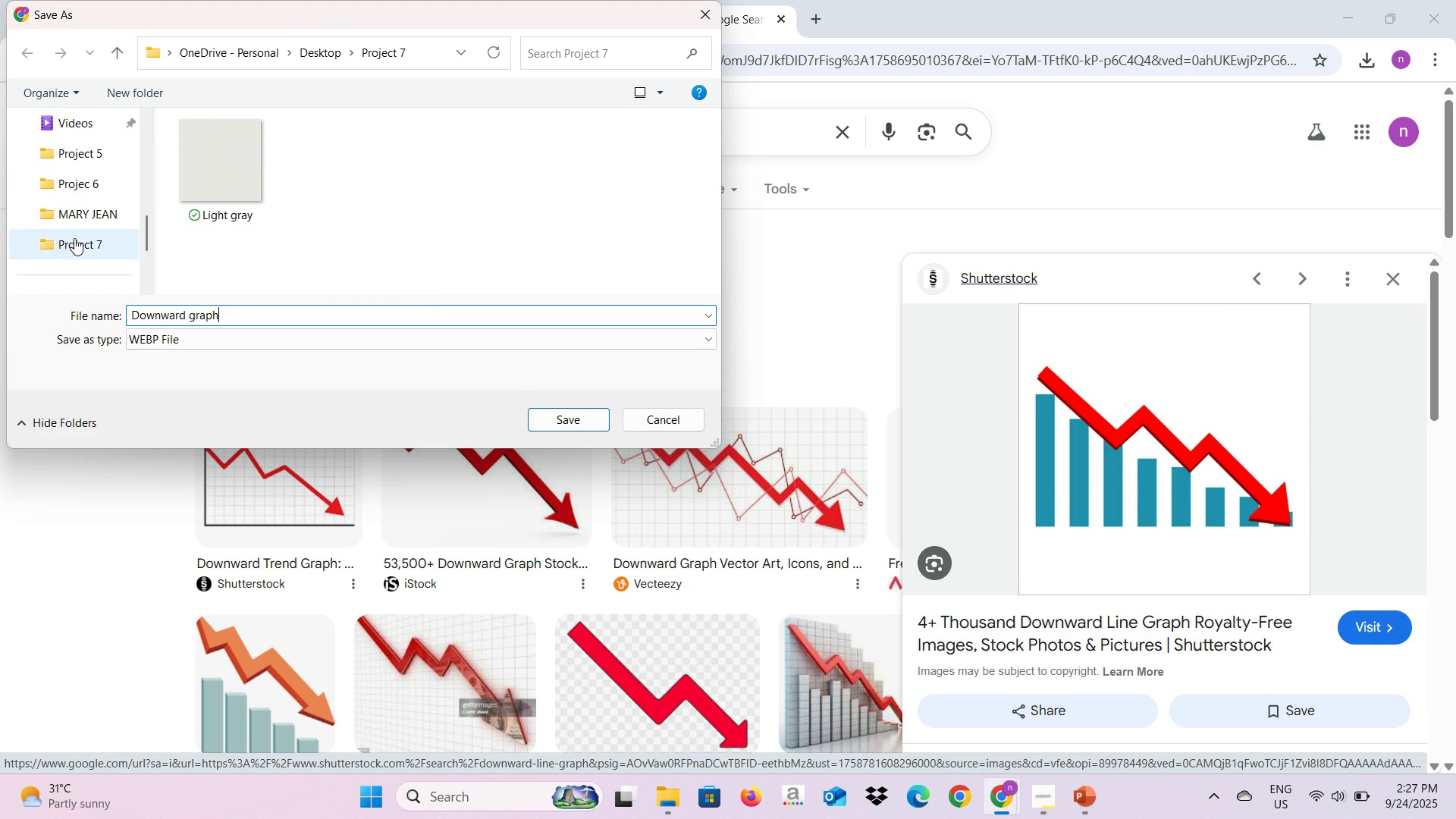 
left_click([74, 238])
 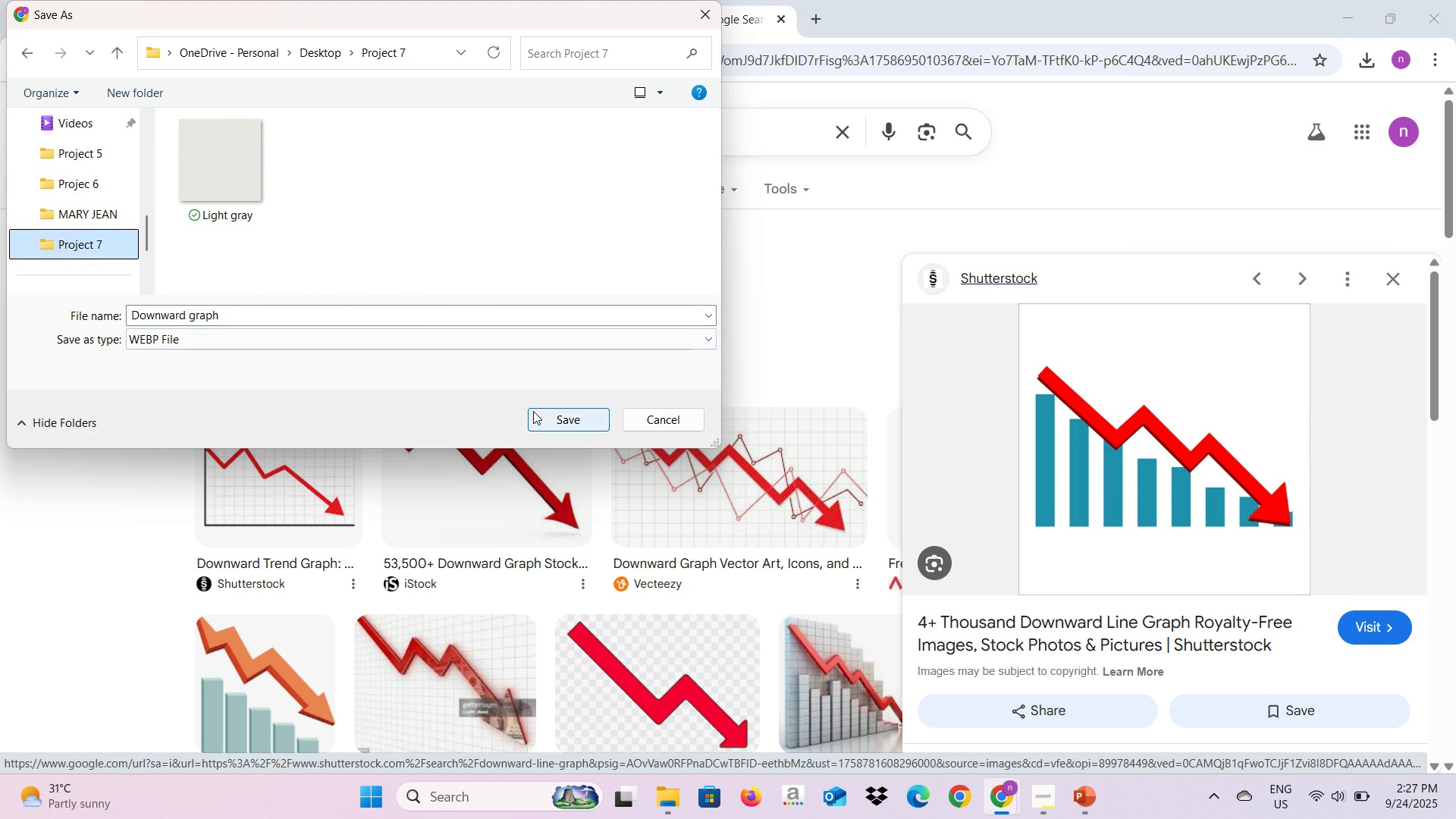 
left_click([533, 411])
 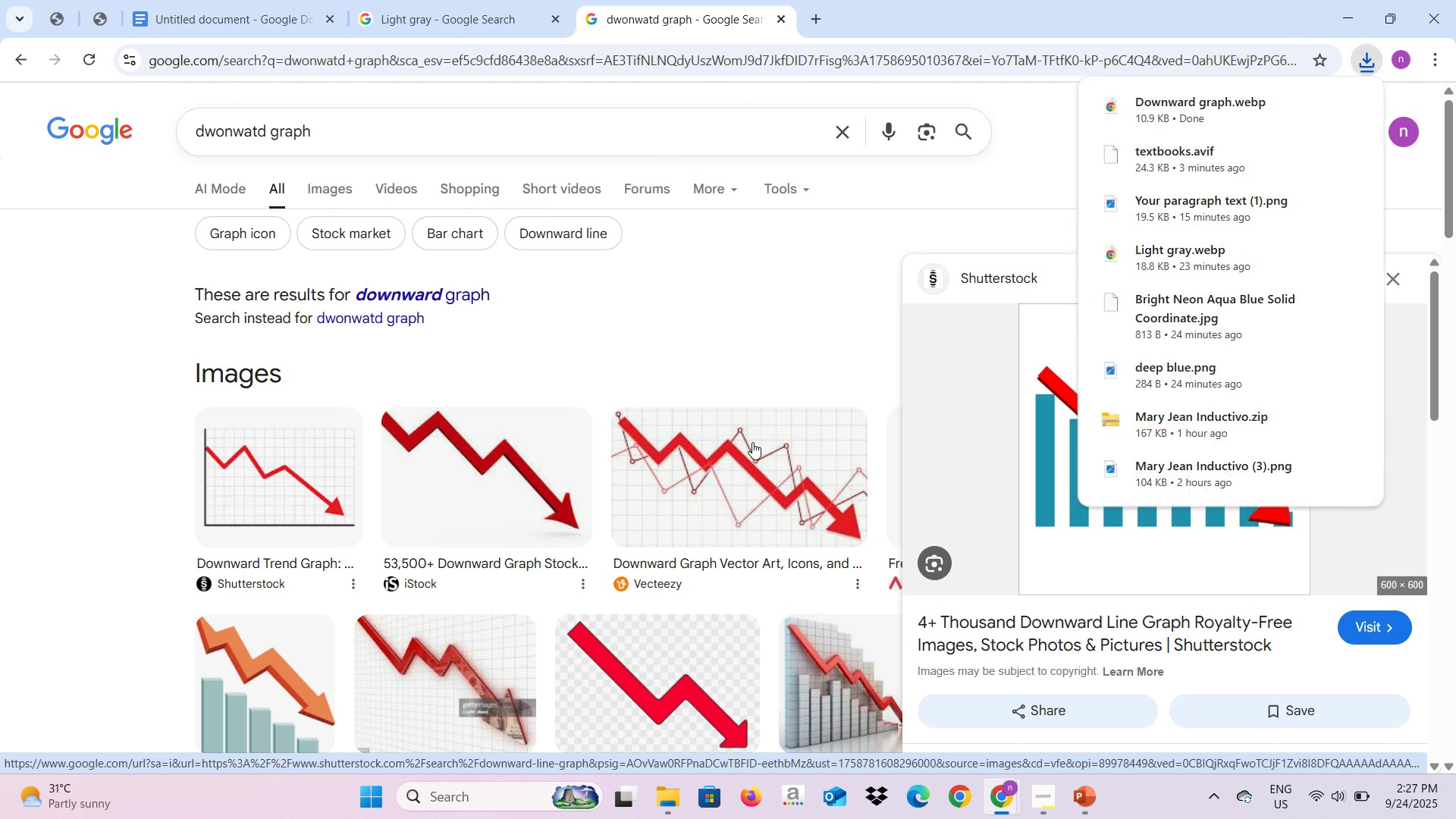 
key(Alt+AltLeft)
 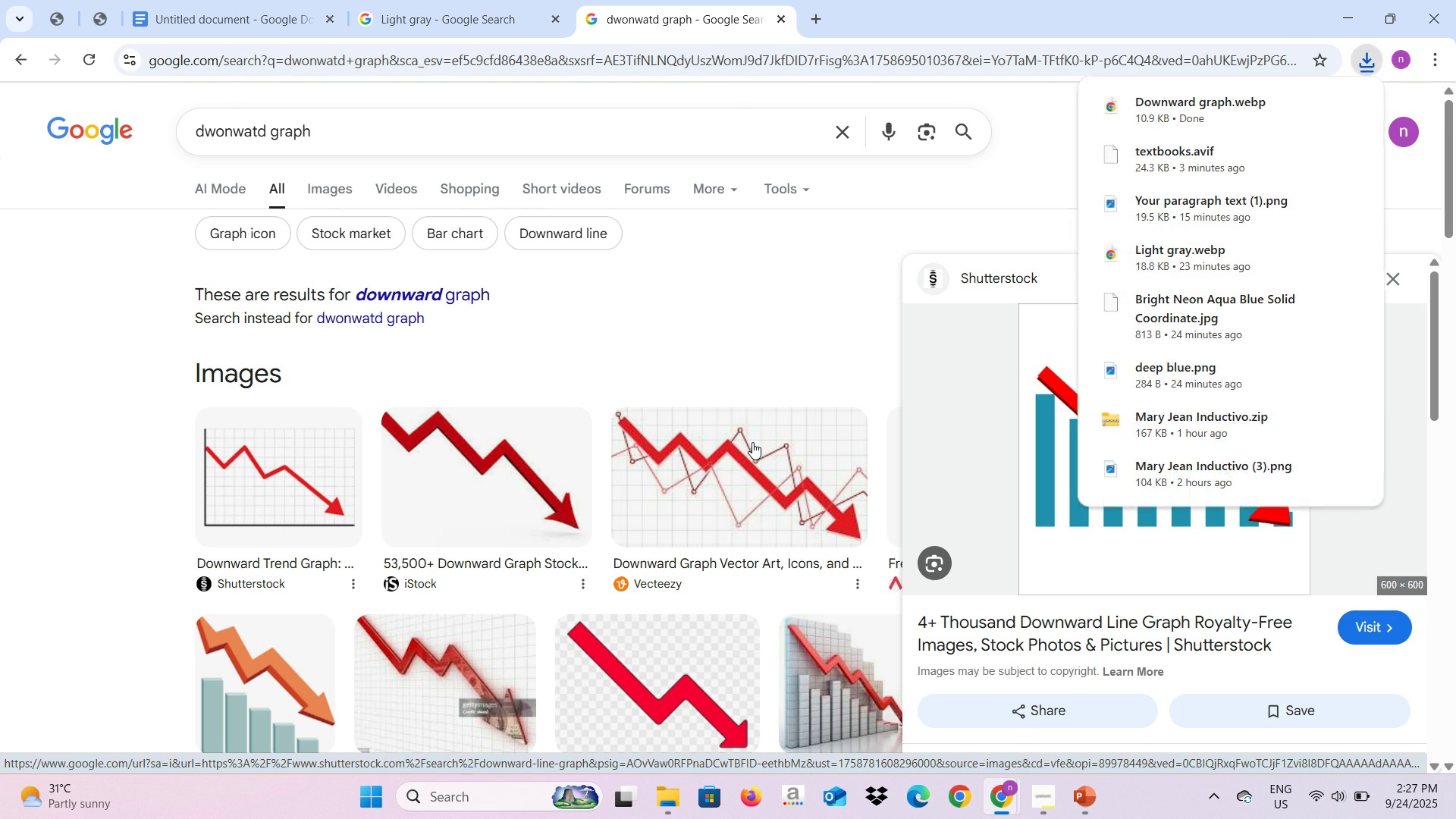 
key(Alt+Tab)
 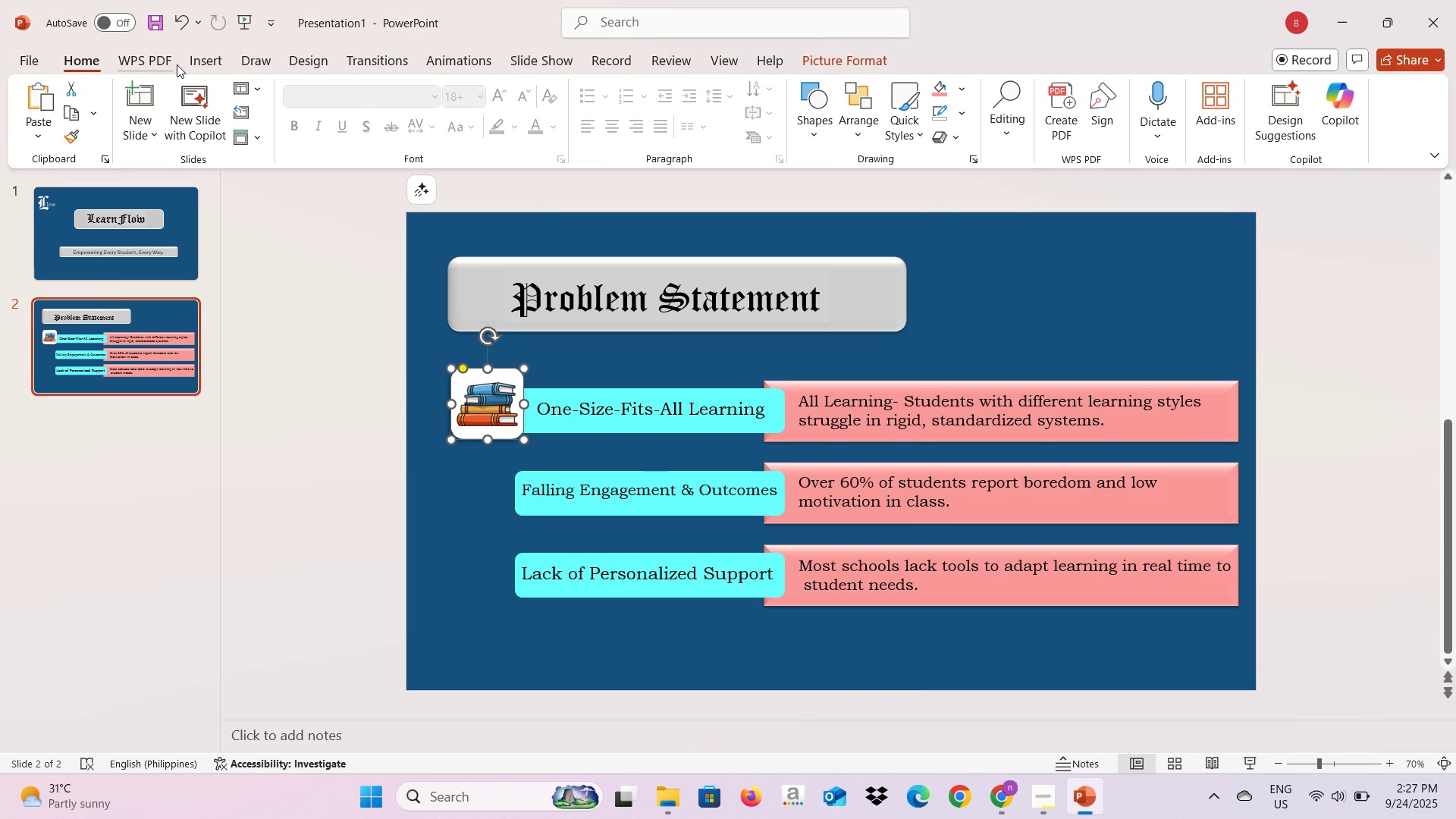 
left_click([187, 55])
 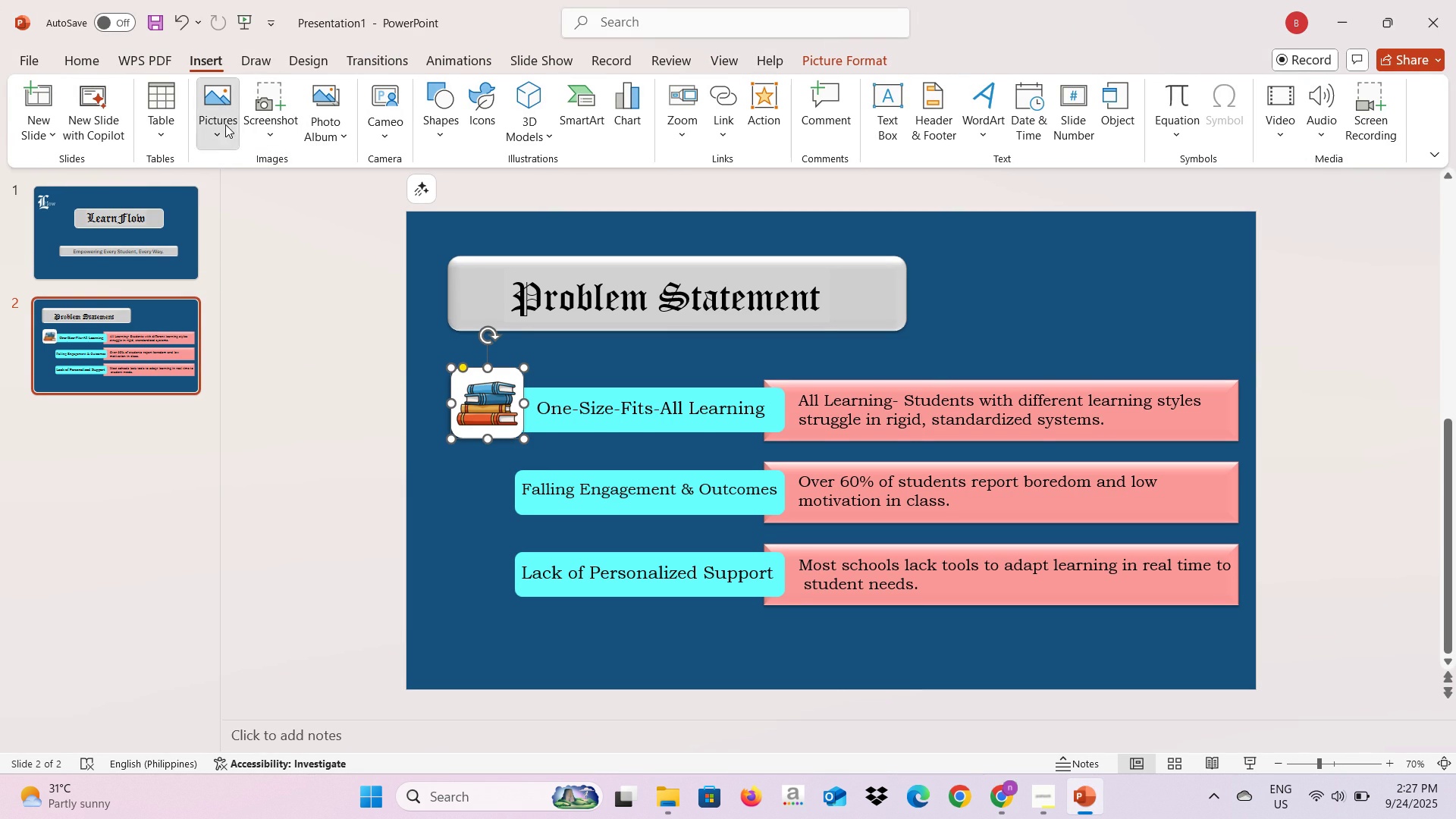 
left_click([225, 124])
 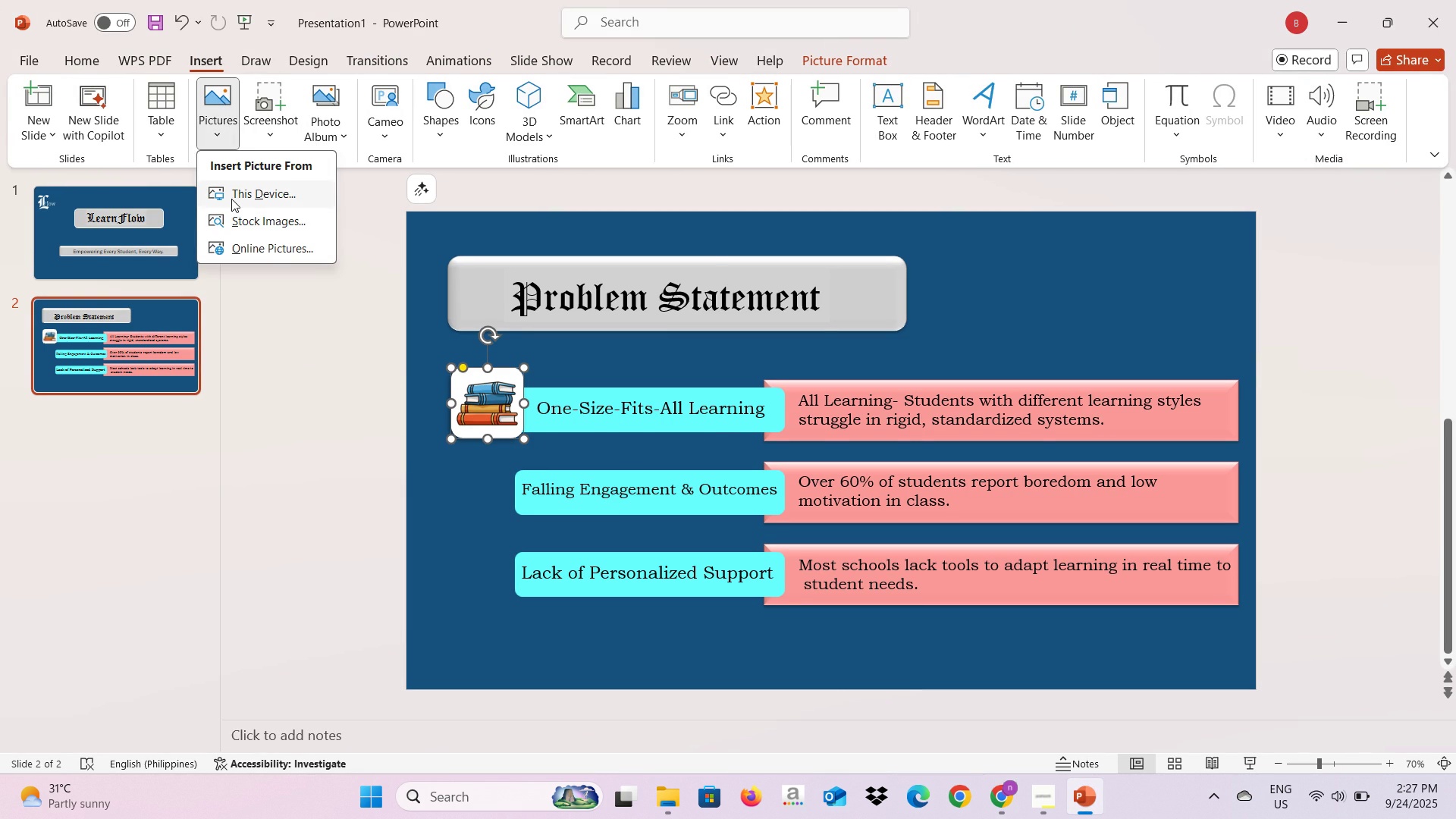 
left_click([231, 199])
 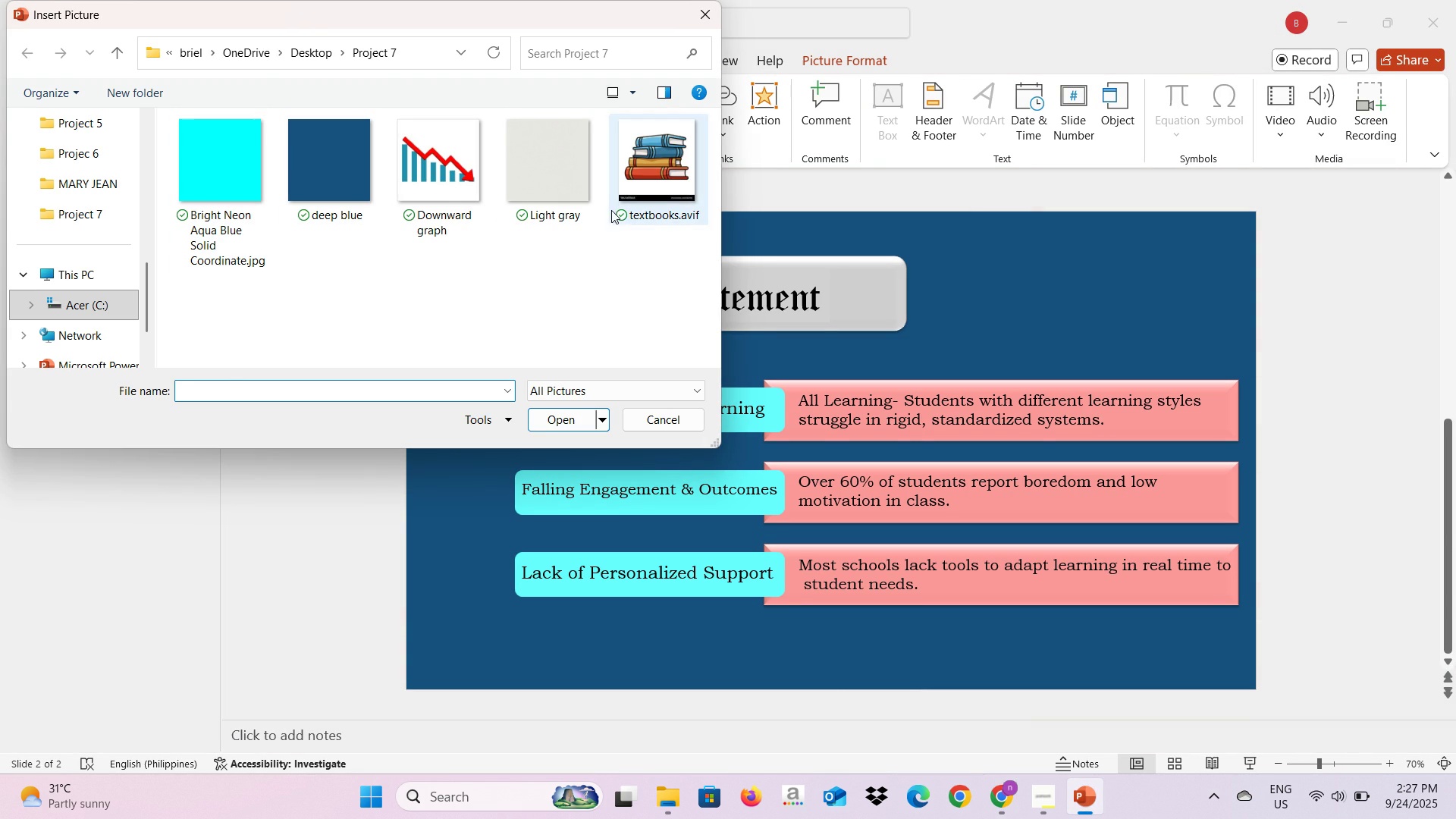 
left_click([439, 196])
 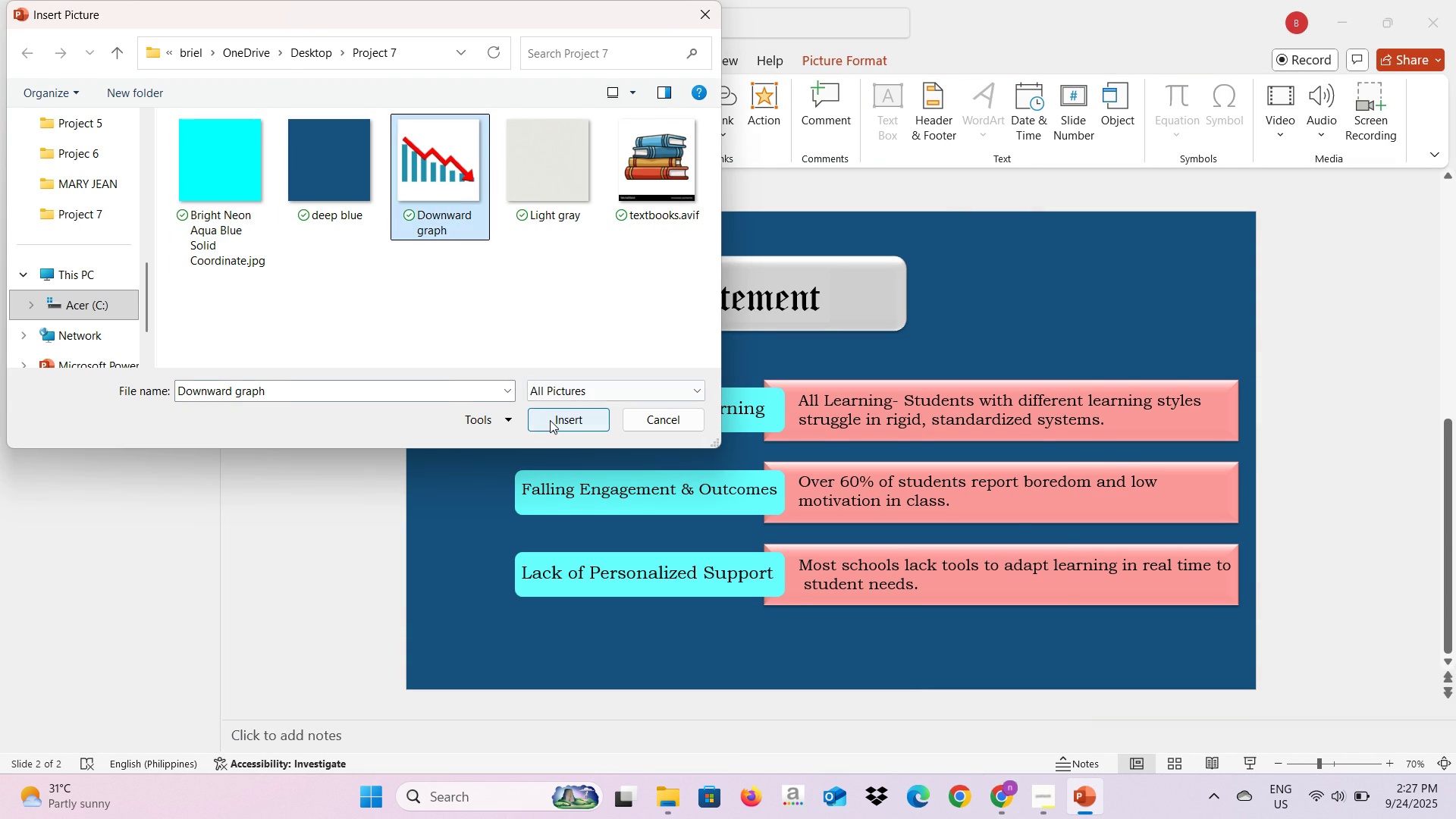 
left_click([550, 420])
 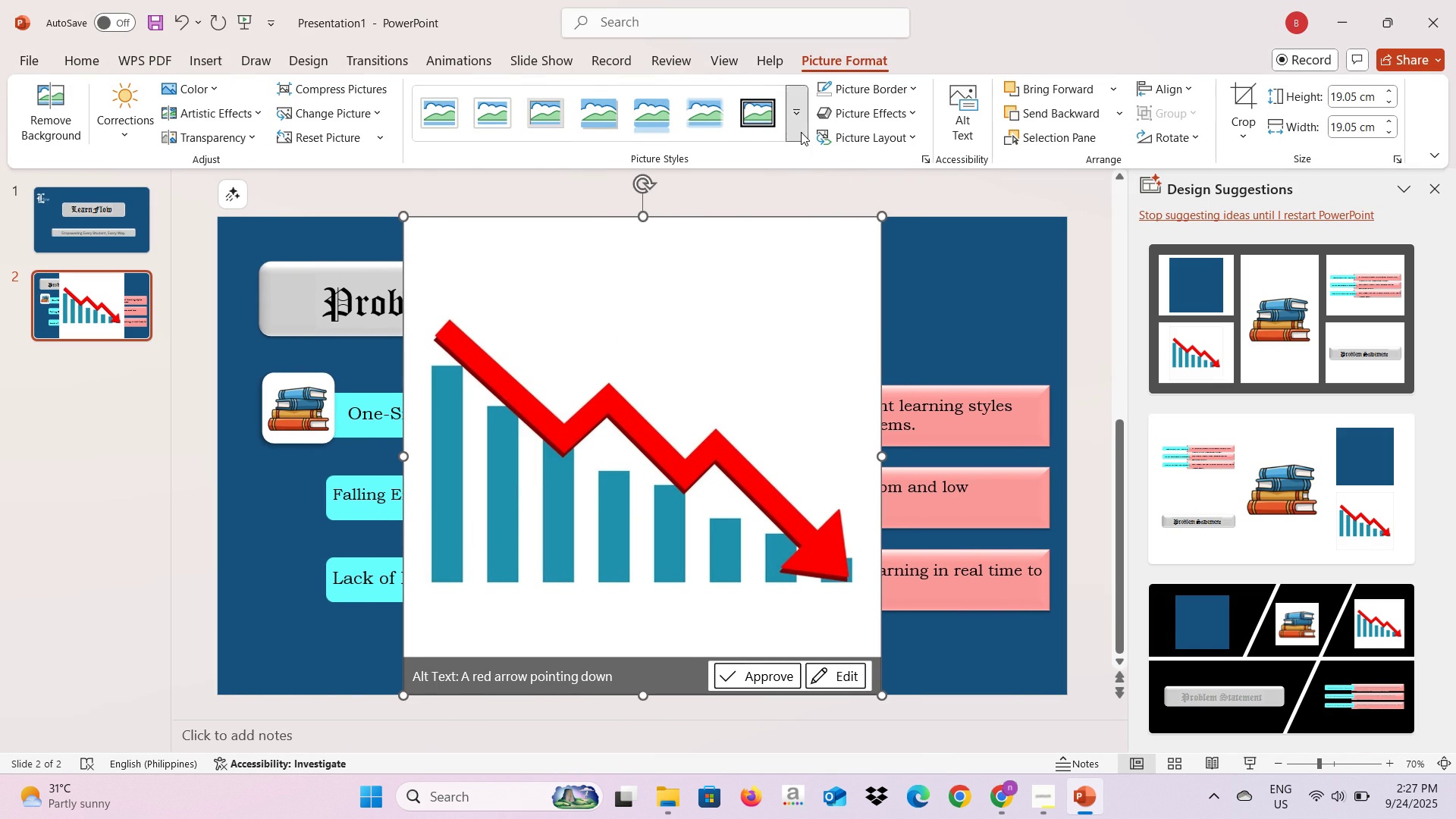 
left_click([755, 221])